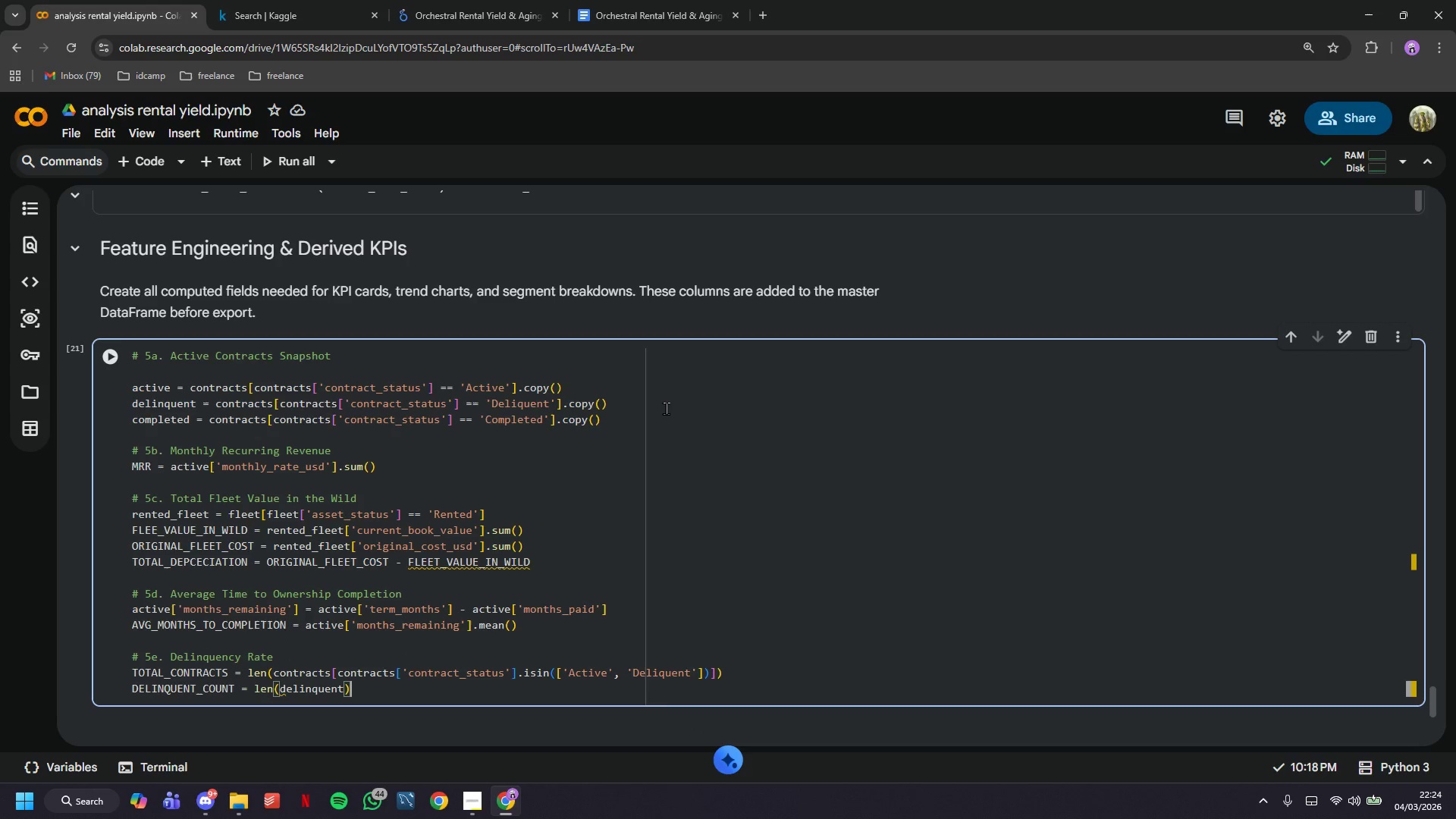 
key(ArrowRight)
 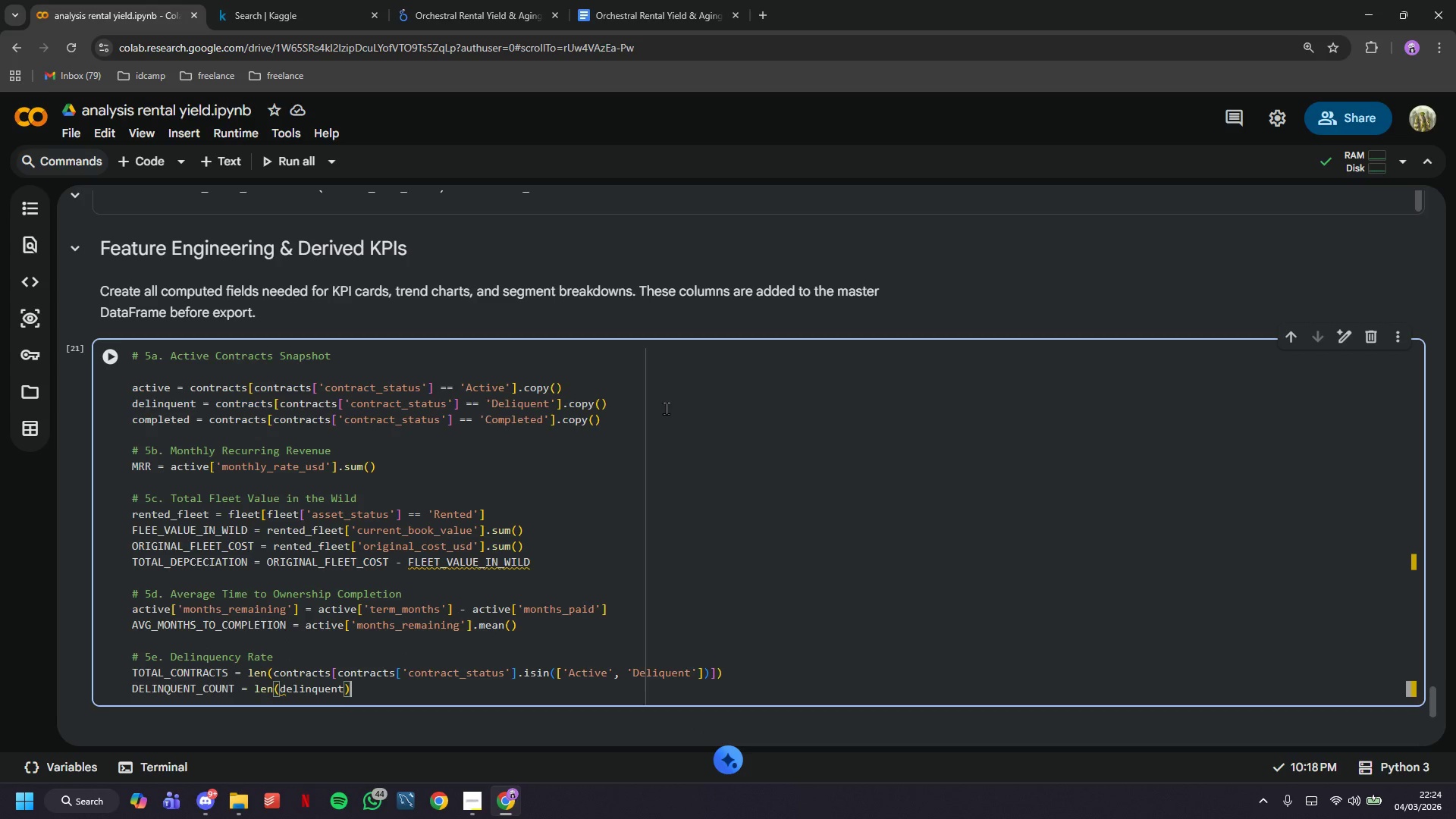 
key(Enter)
 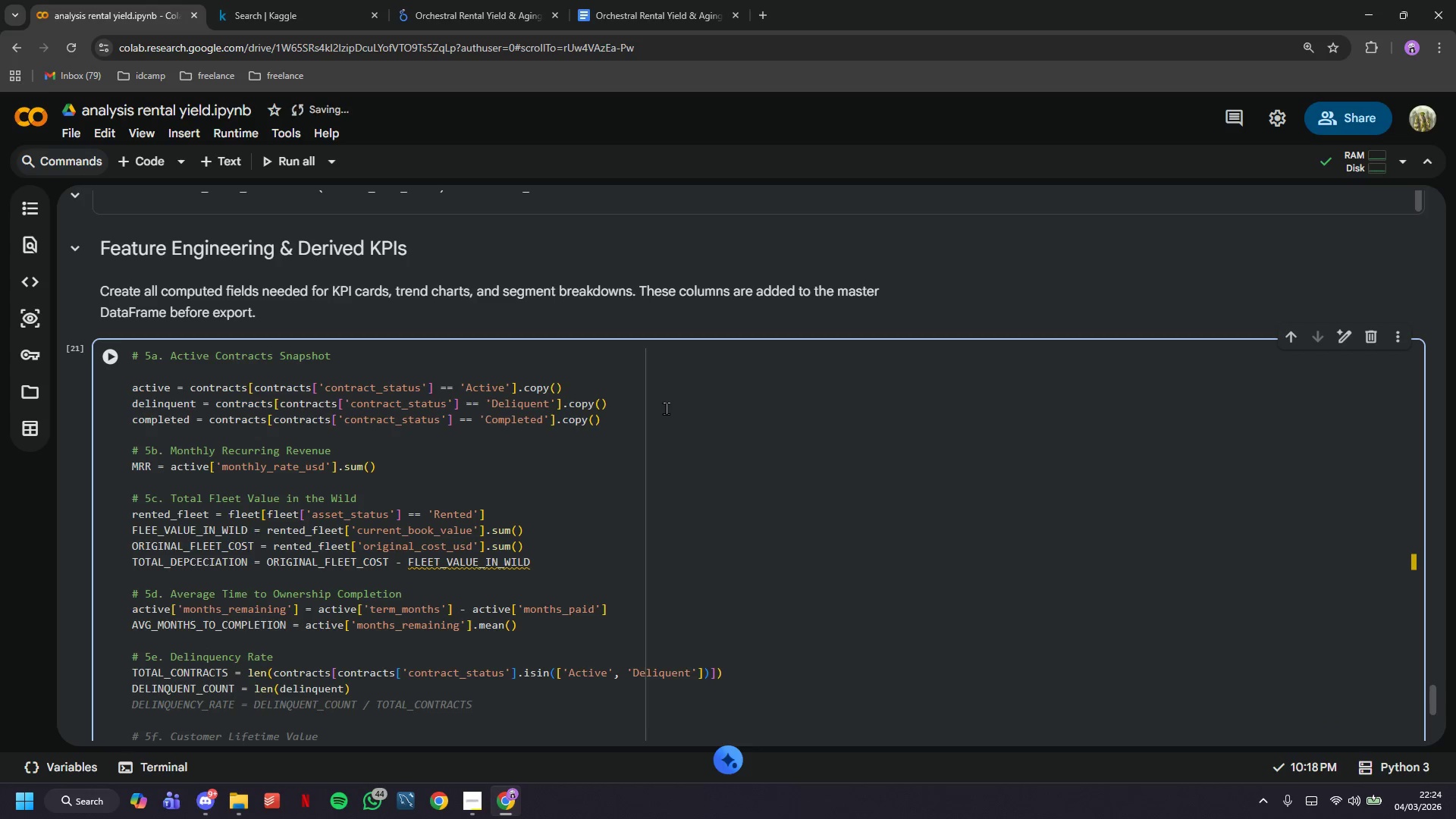 
type(DELI)
 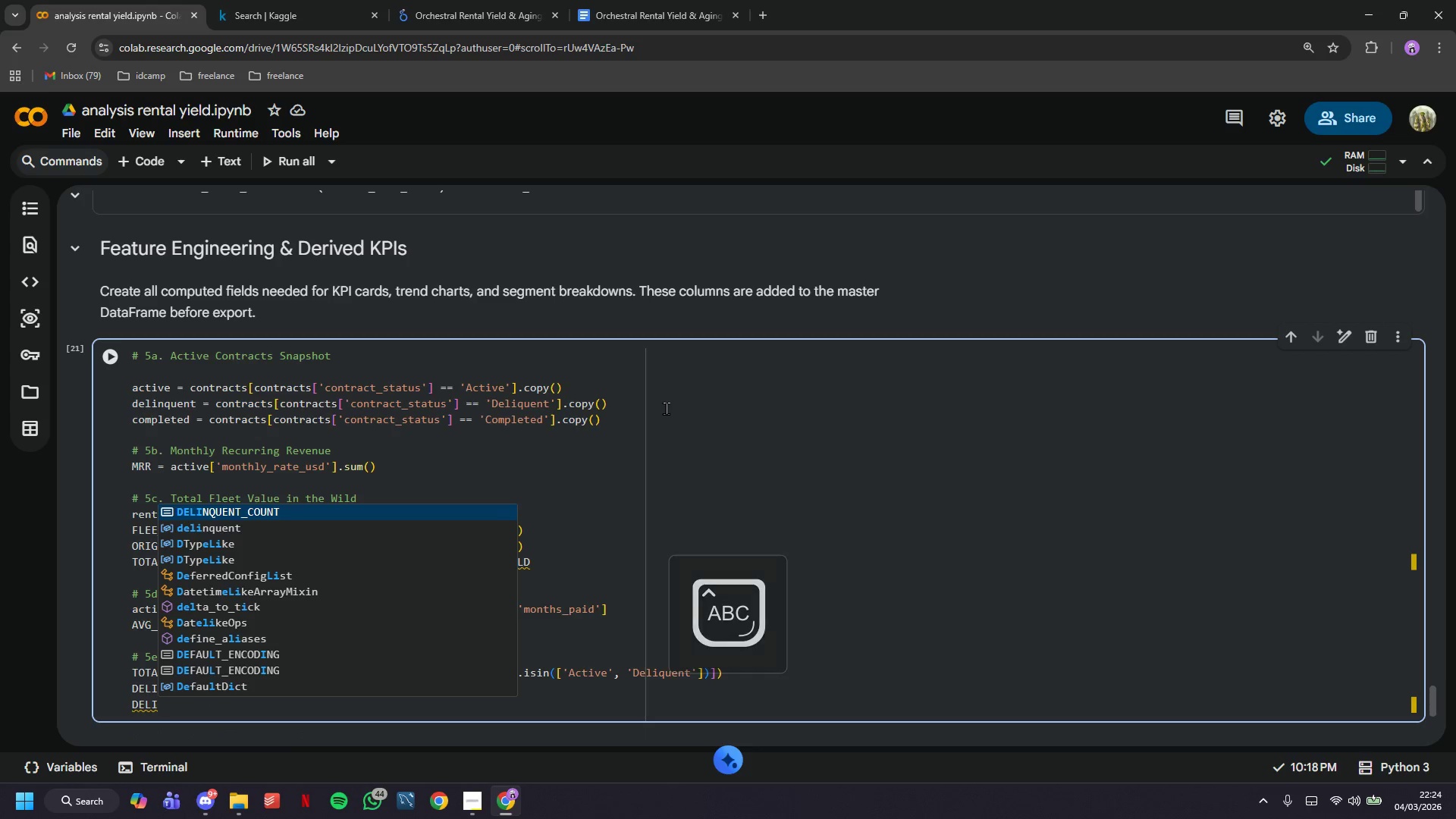 
type(NQUENCY_RATE = DELIN)
 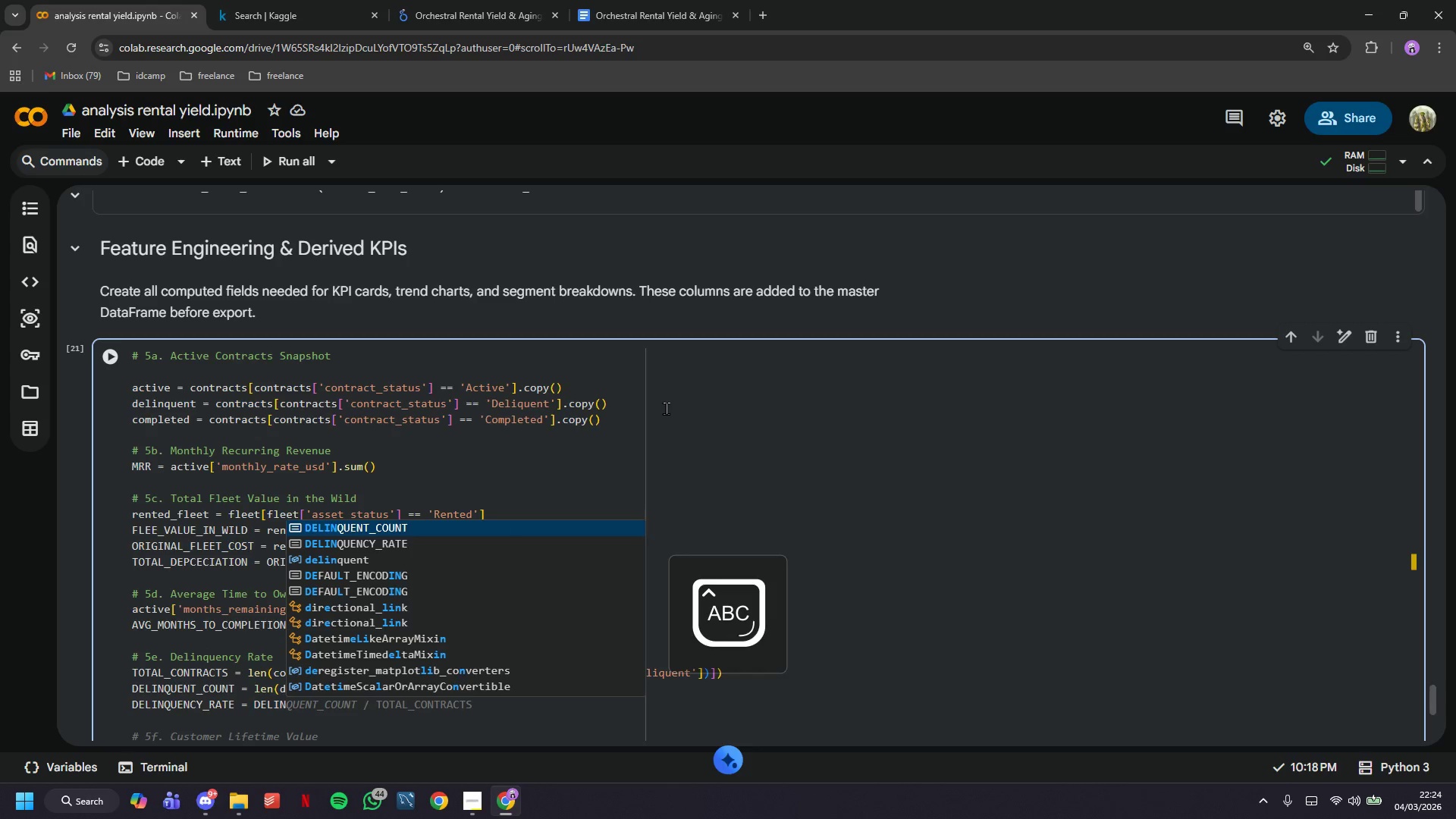 
wait(5.12)
 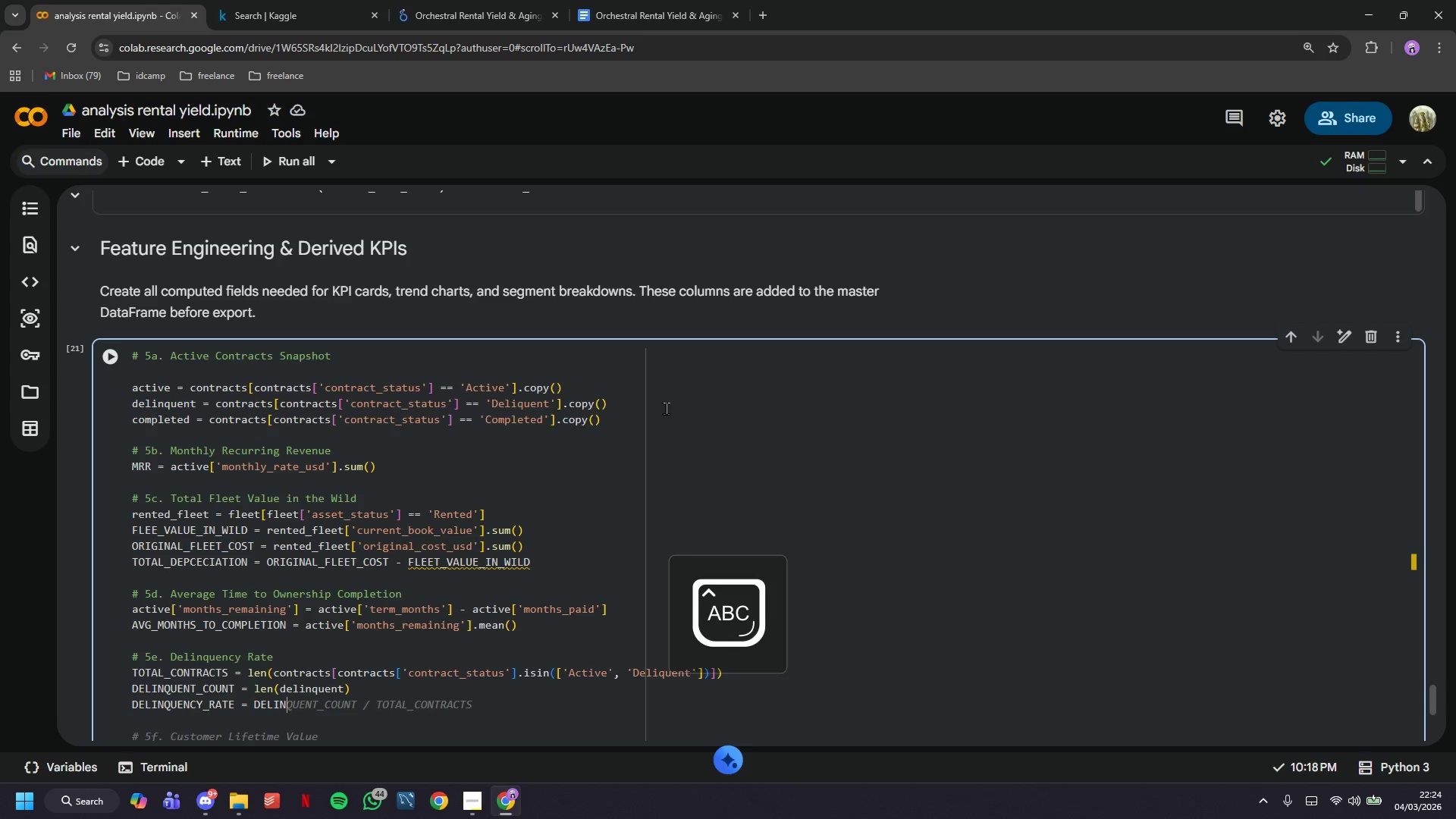 
type(QUENT_COUNT / TI)
key(Backspace)
type(OTAL_CONT)
key(Tab)
type( * 100)
 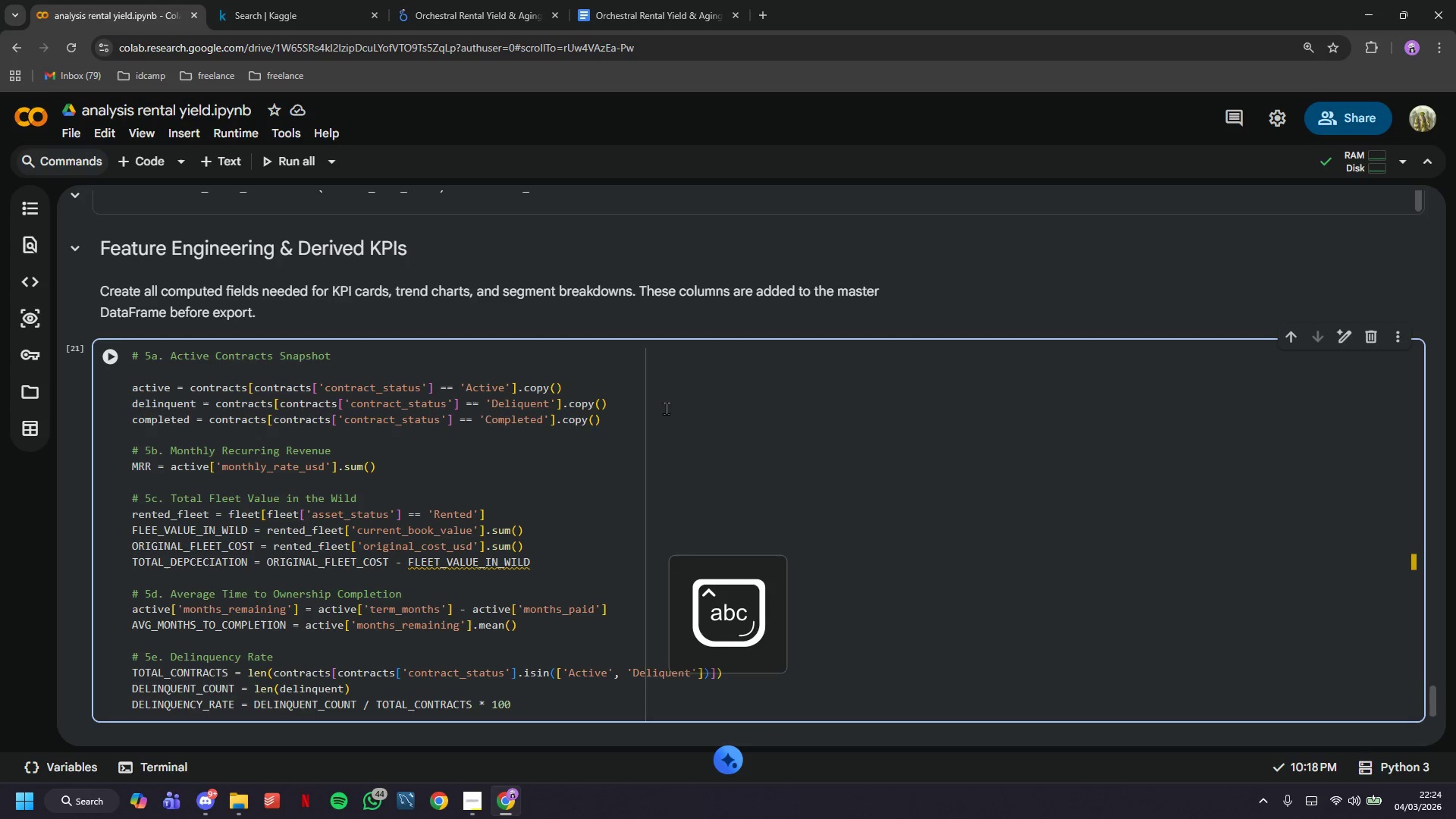 
key(Enter)
 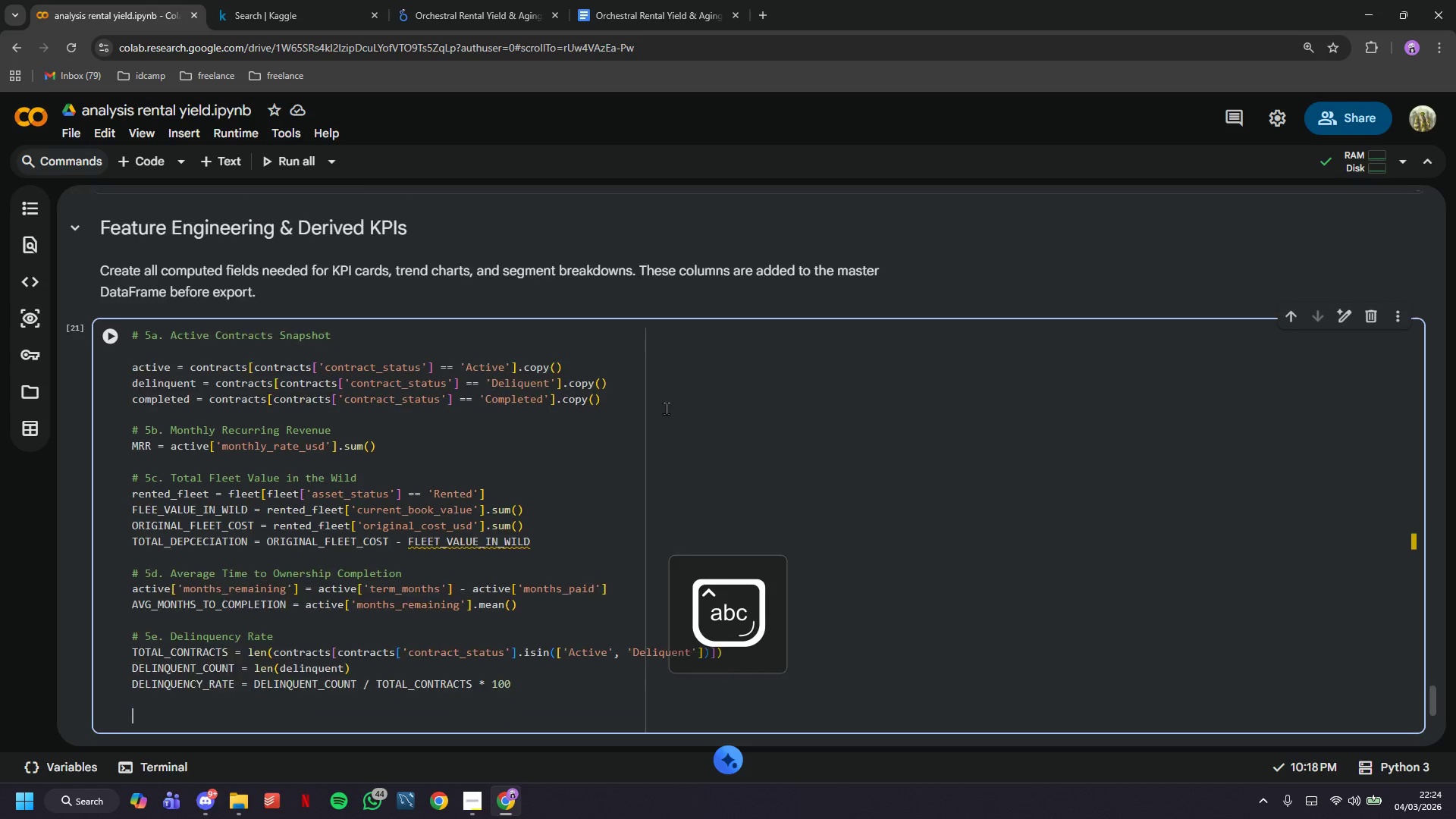 
key(Enter)
 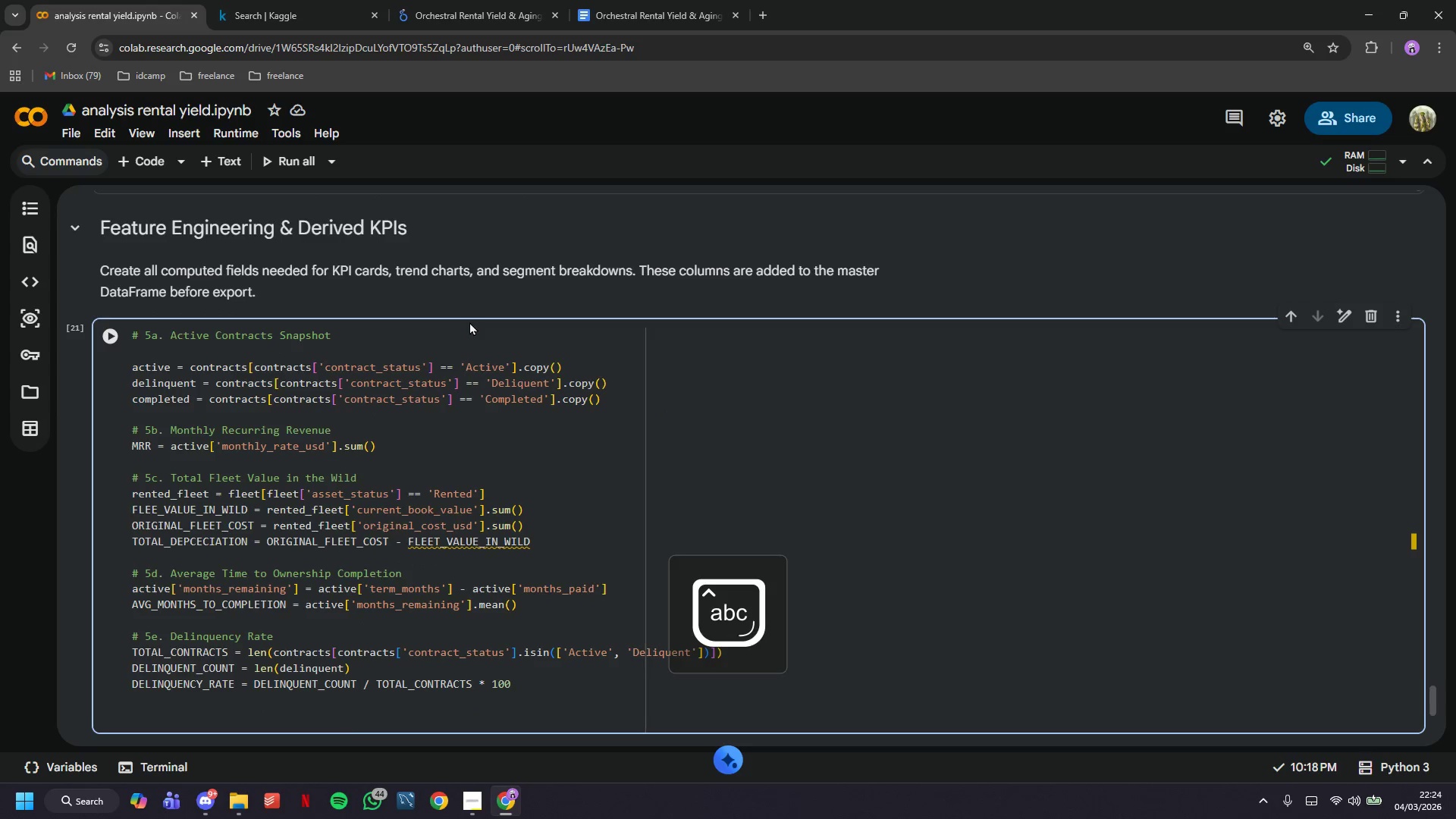 
scroll: coordinate [469, 322], scroll_direction: down, amount: 2.0
 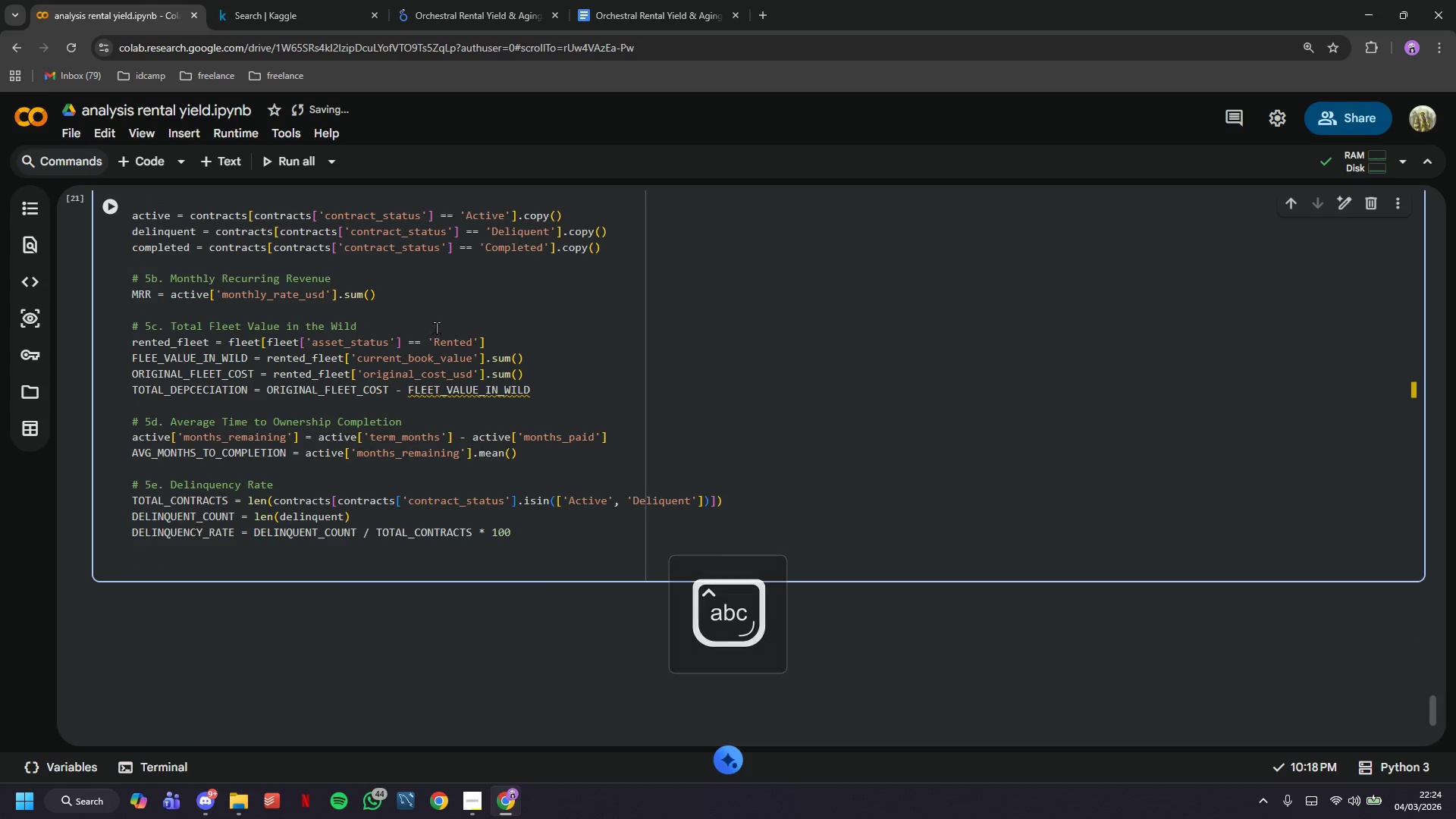 
scroll: coordinate [424, 321], scroll_direction: up, amount: 2.0
 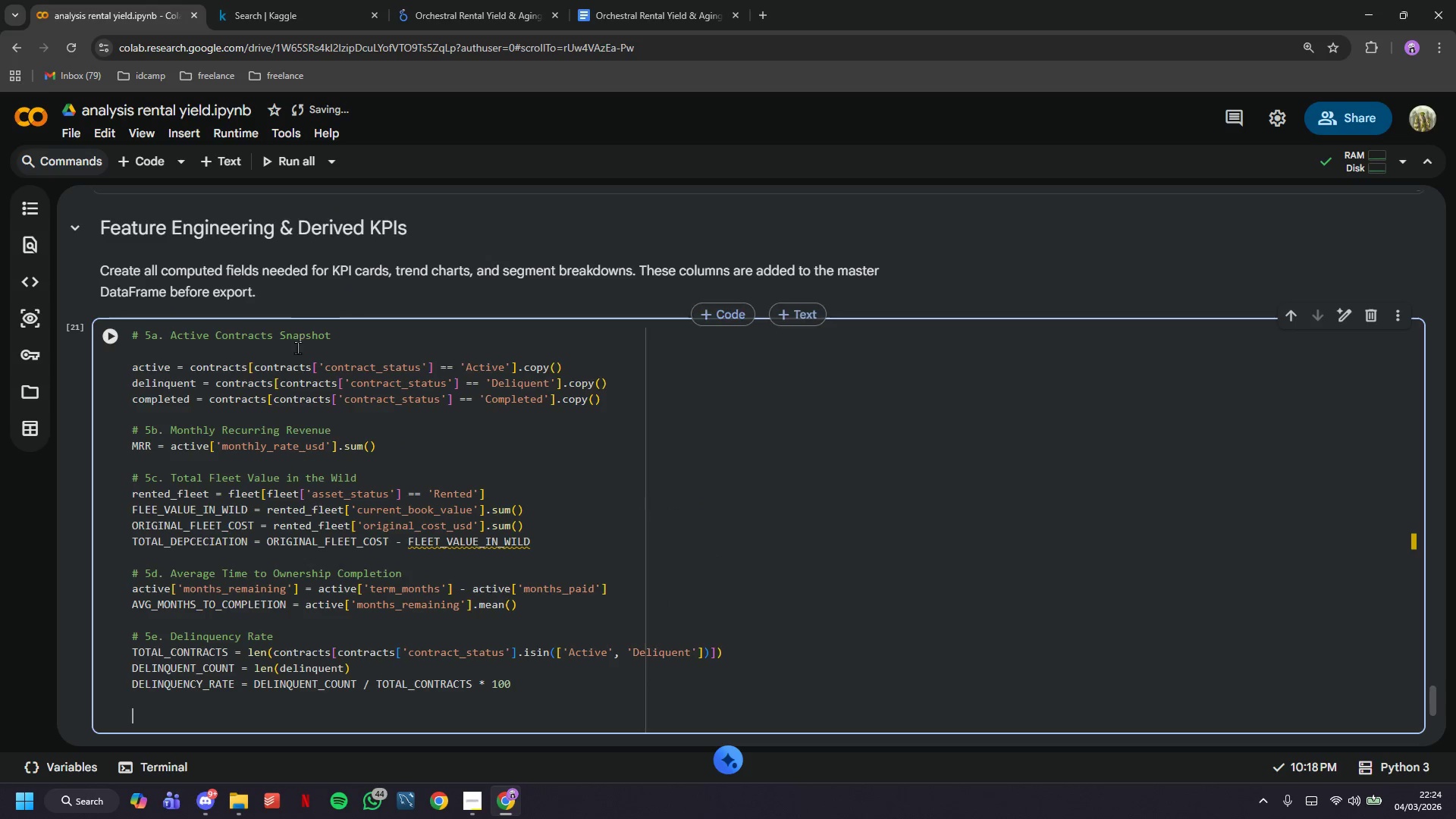 
left_click([297, 347])
 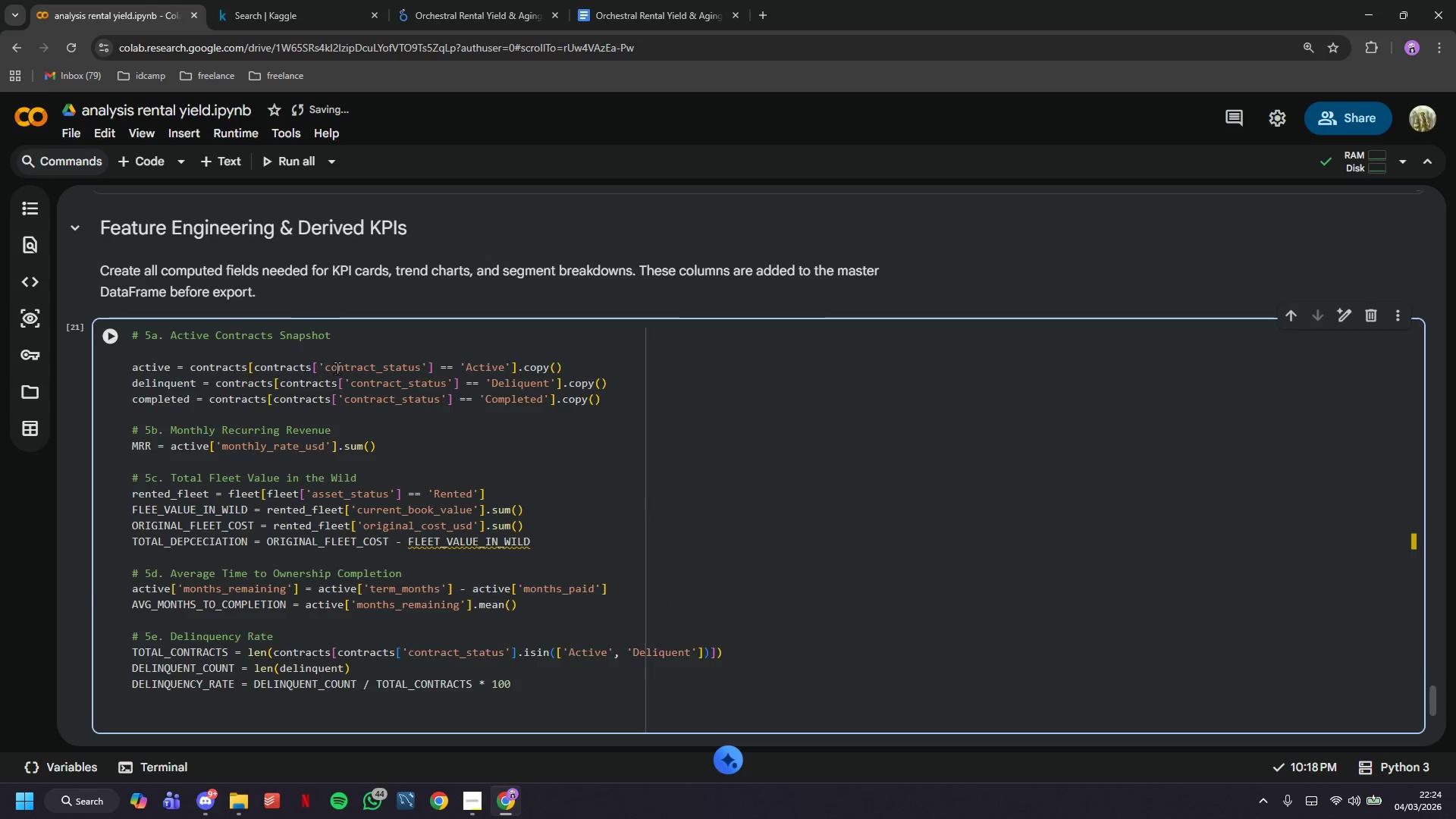 
key(Backspace)
 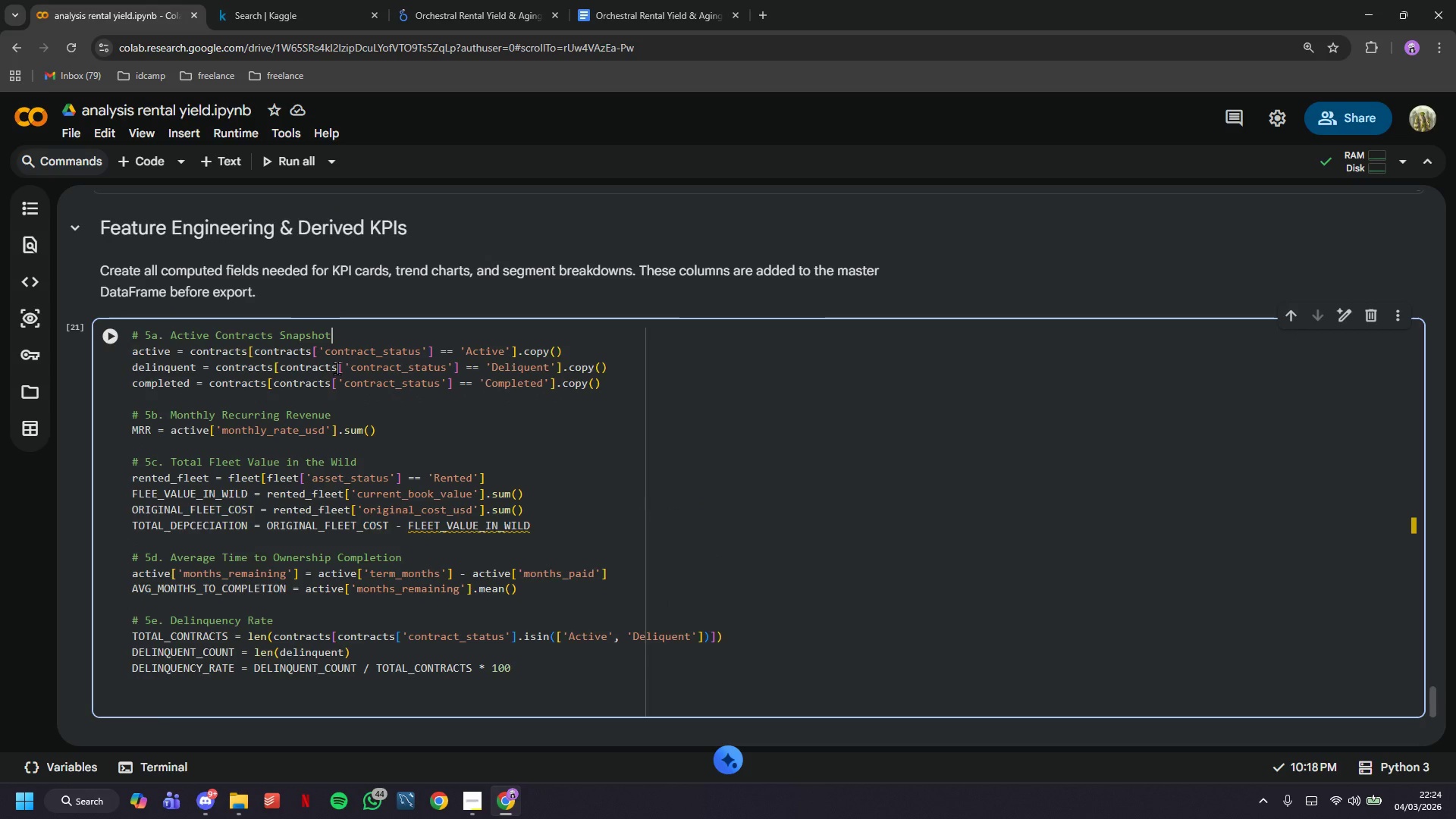 
key(ArrowDown)
 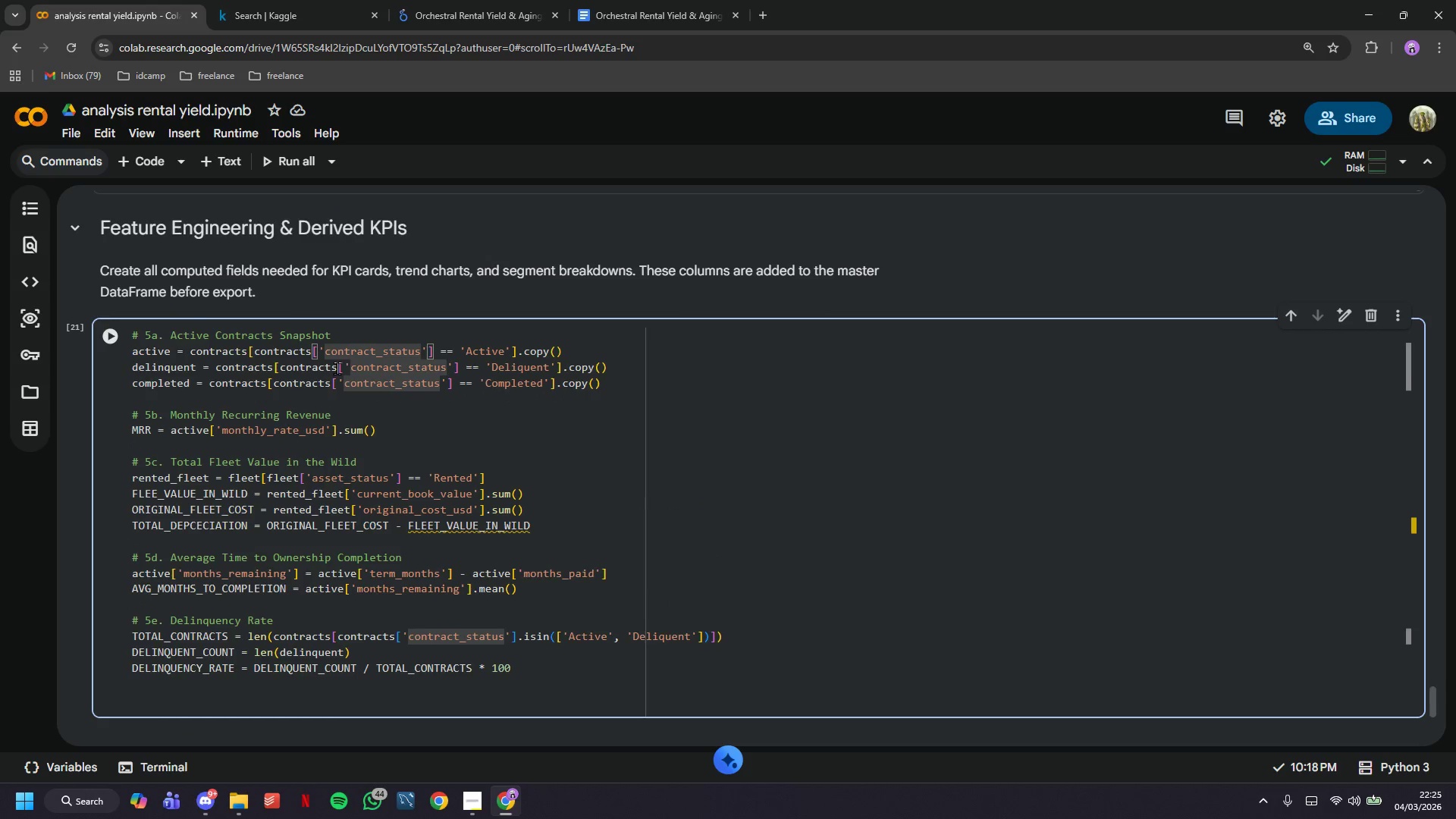 
scroll: coordinate [337, 368], scroll_direction: down, amount: 2.0
 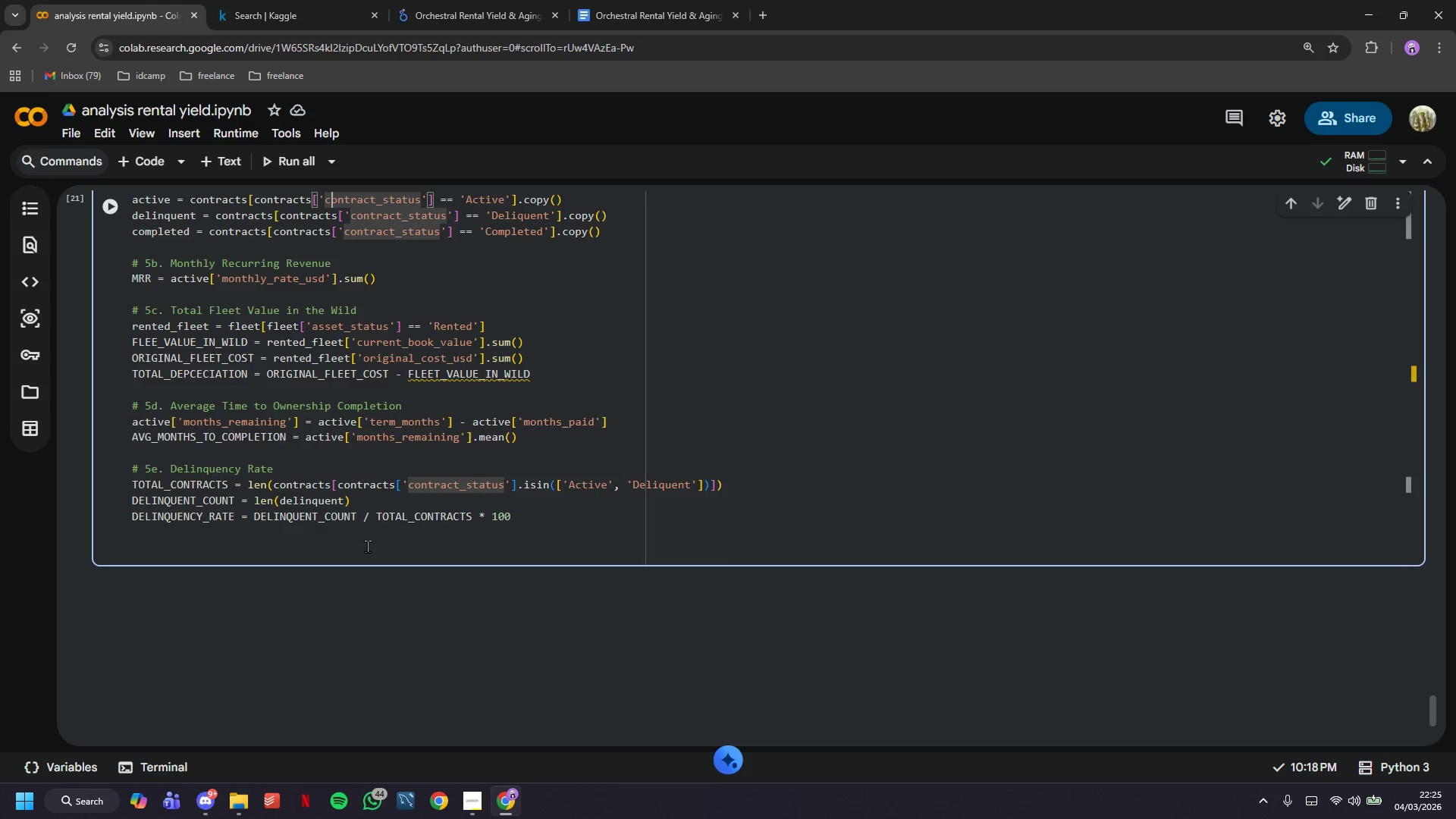 
left_click([366, 546])
 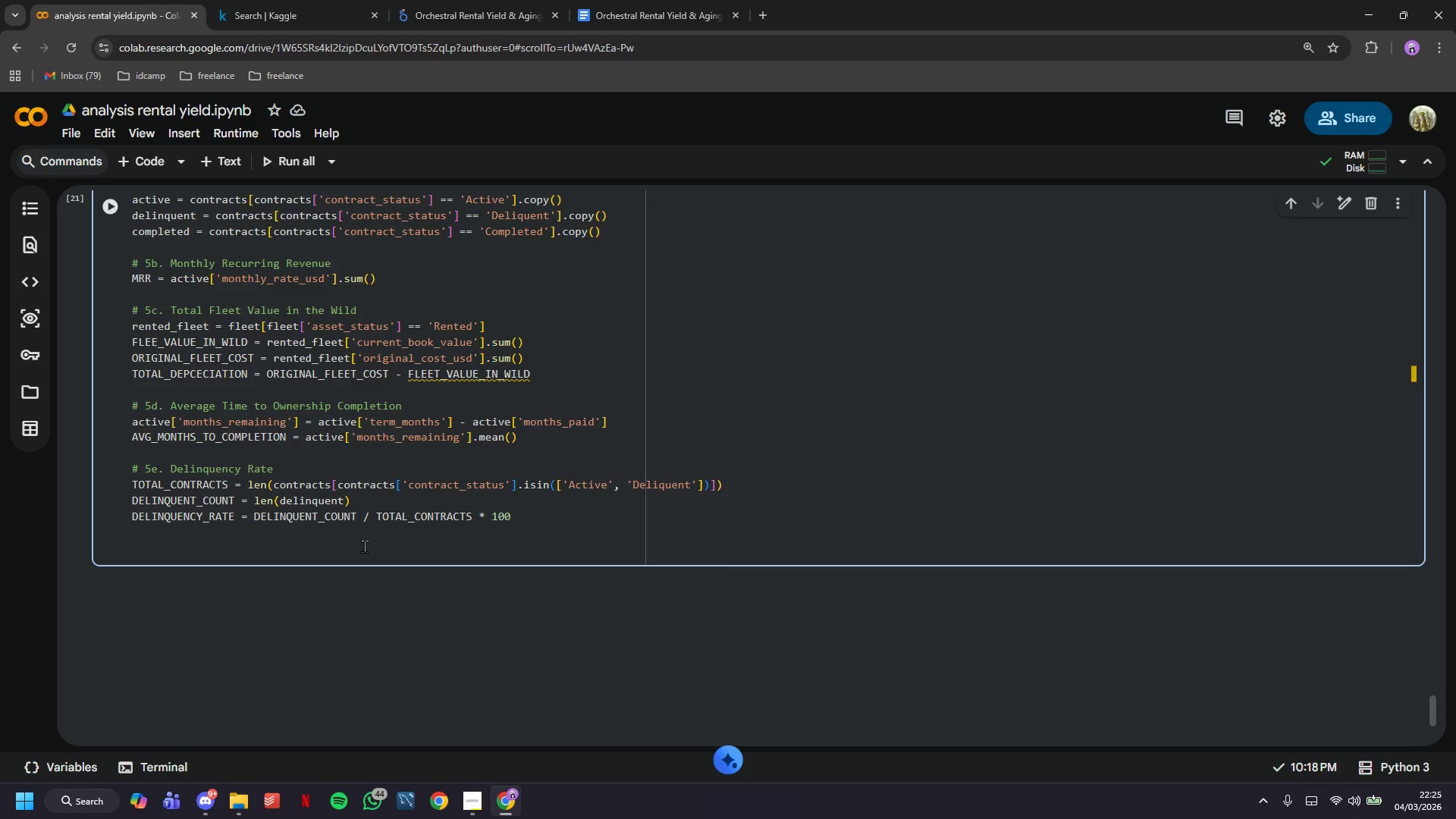 
type(# 5f. Cumulative Revenue vs. Depreciatio per contract)
 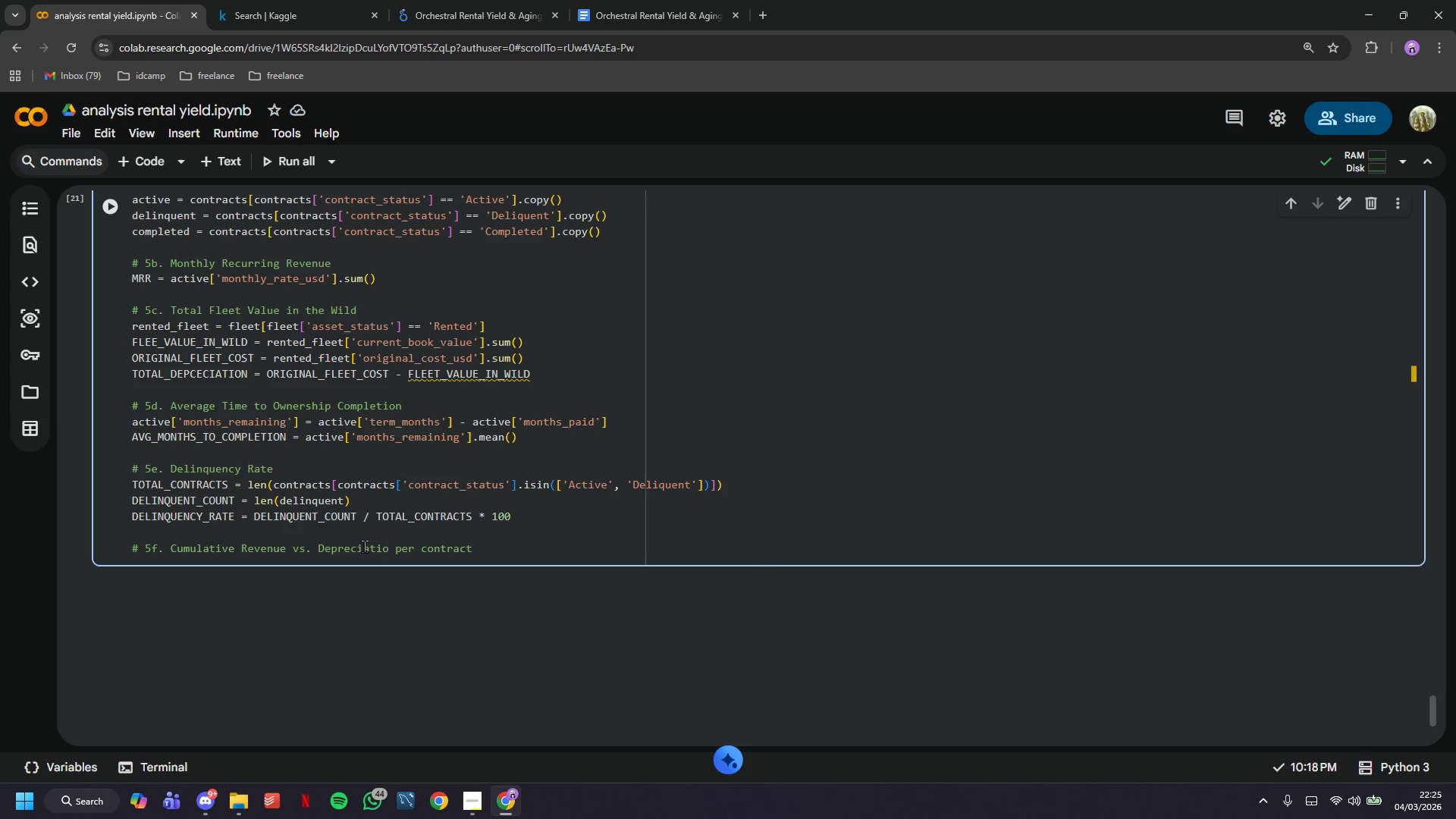 
key(Enter)
 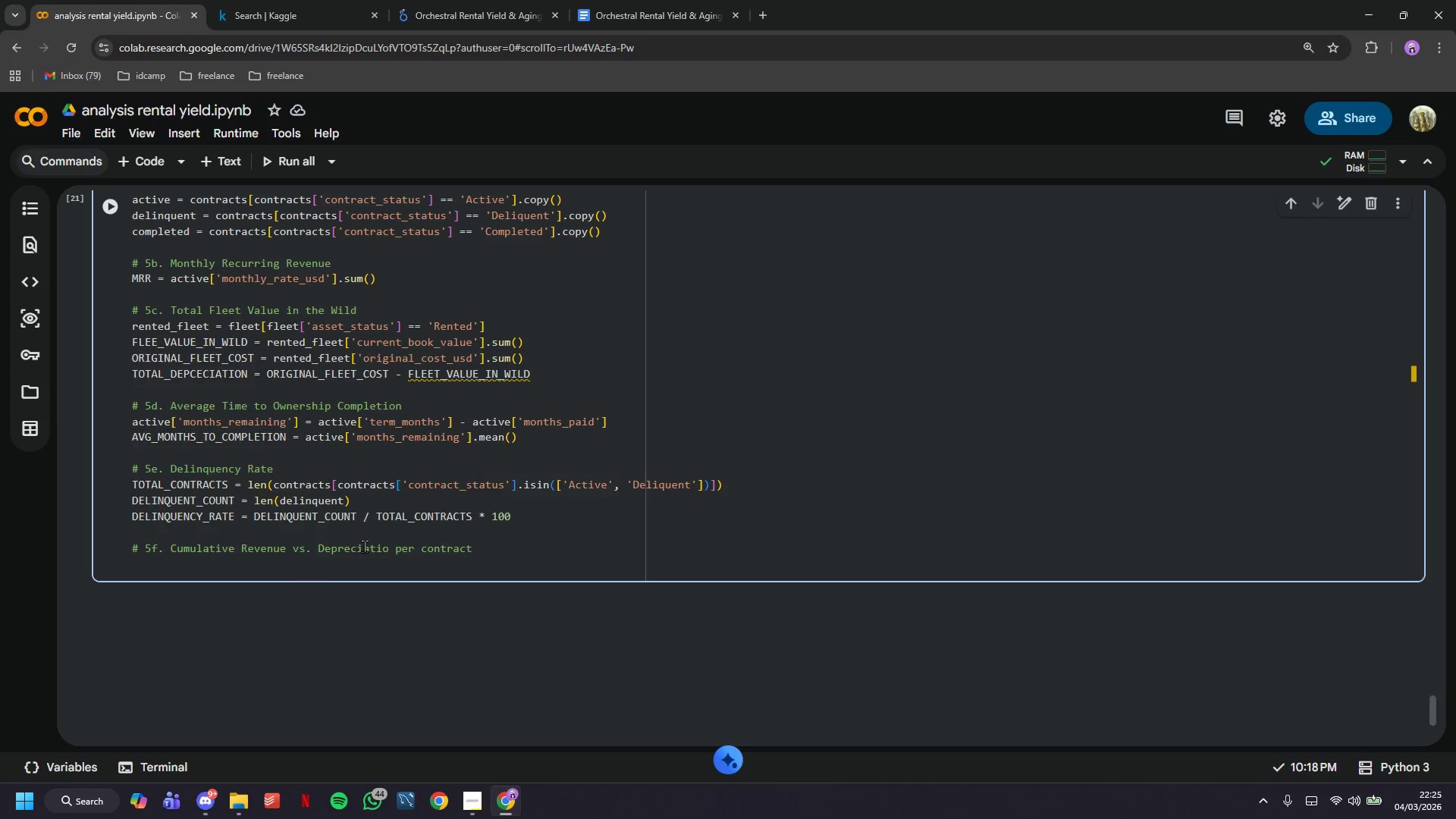 
type(contracts['roi_ratio)
 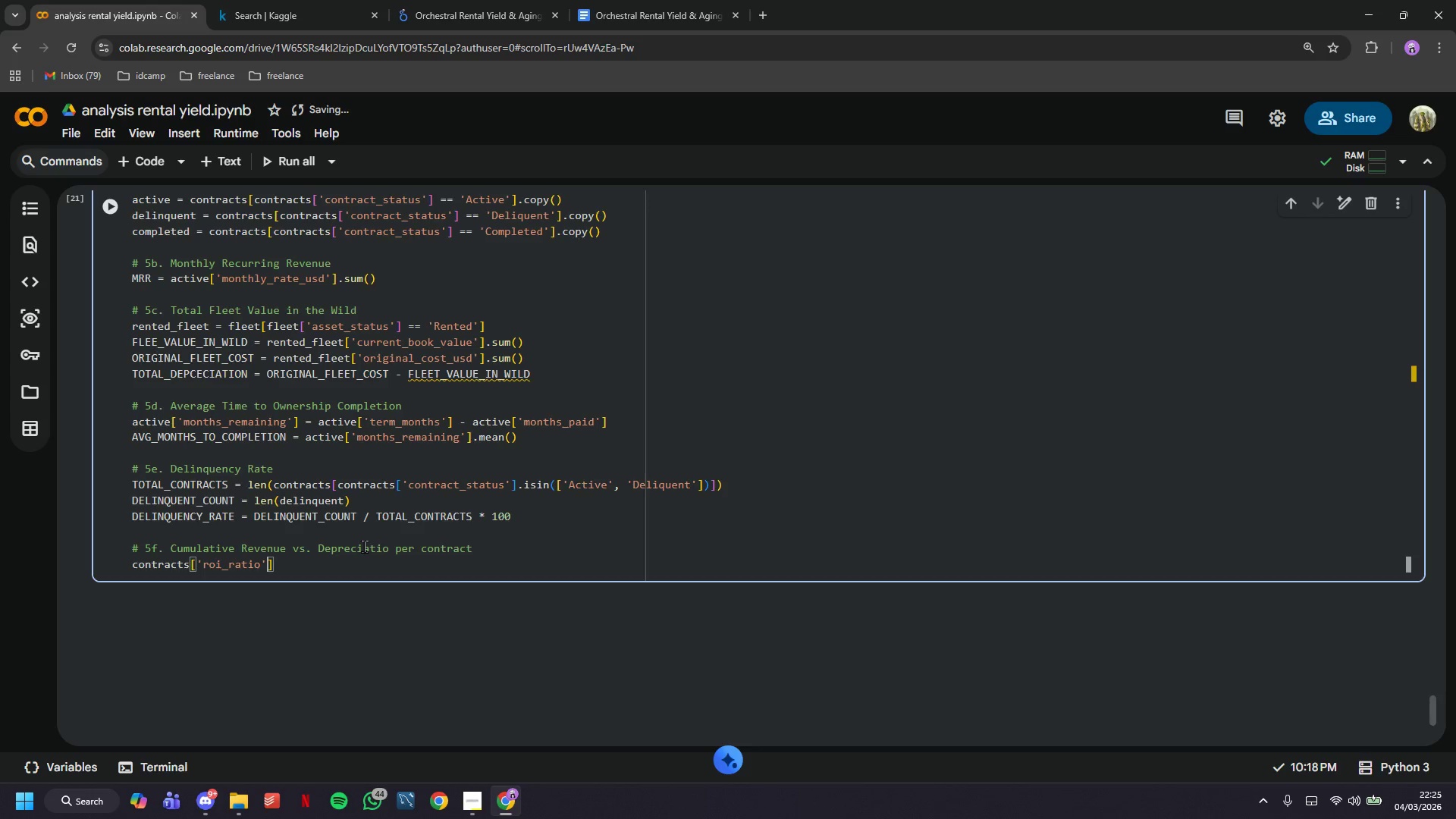 
 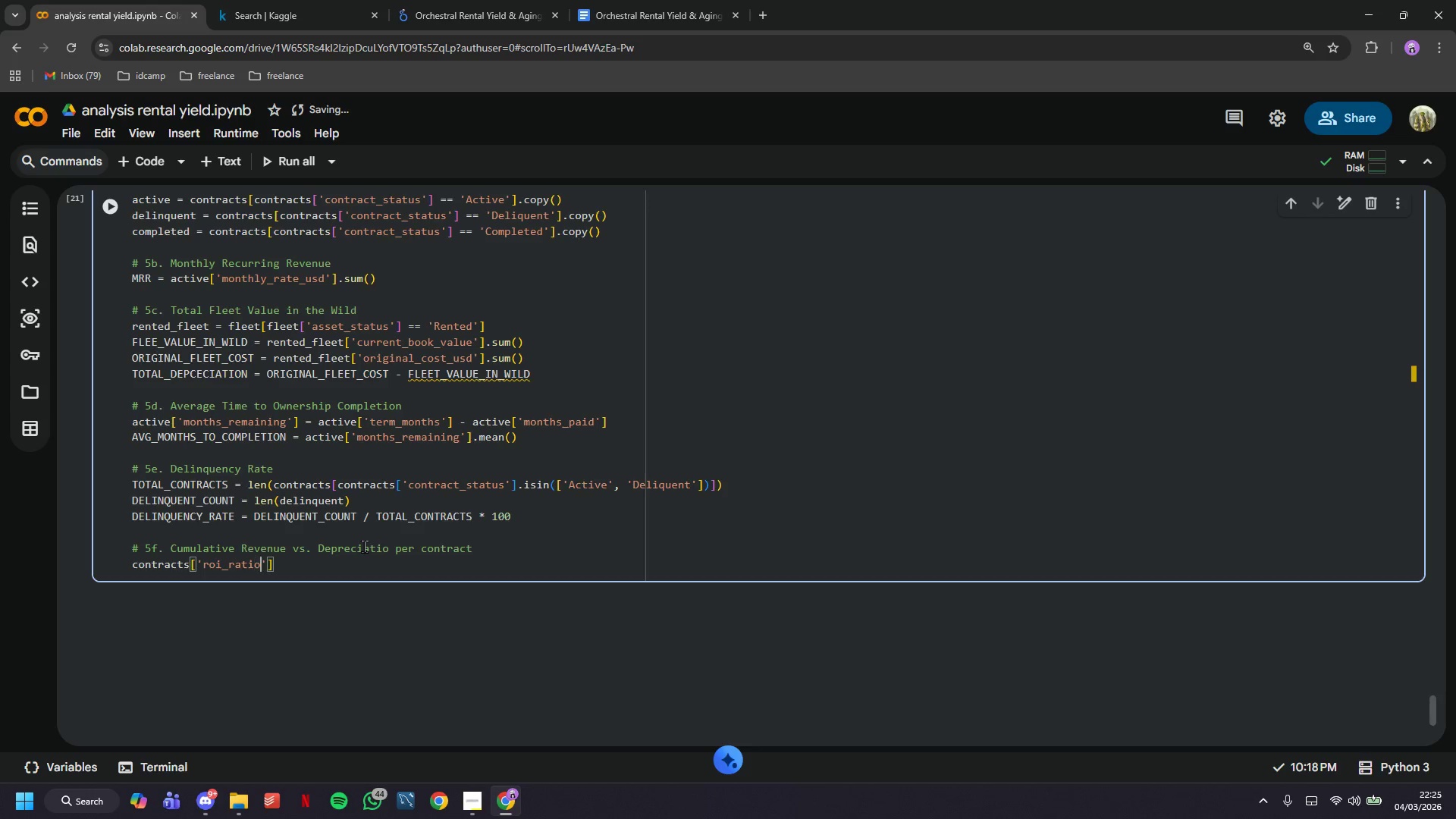 
key(ArrowRight)
 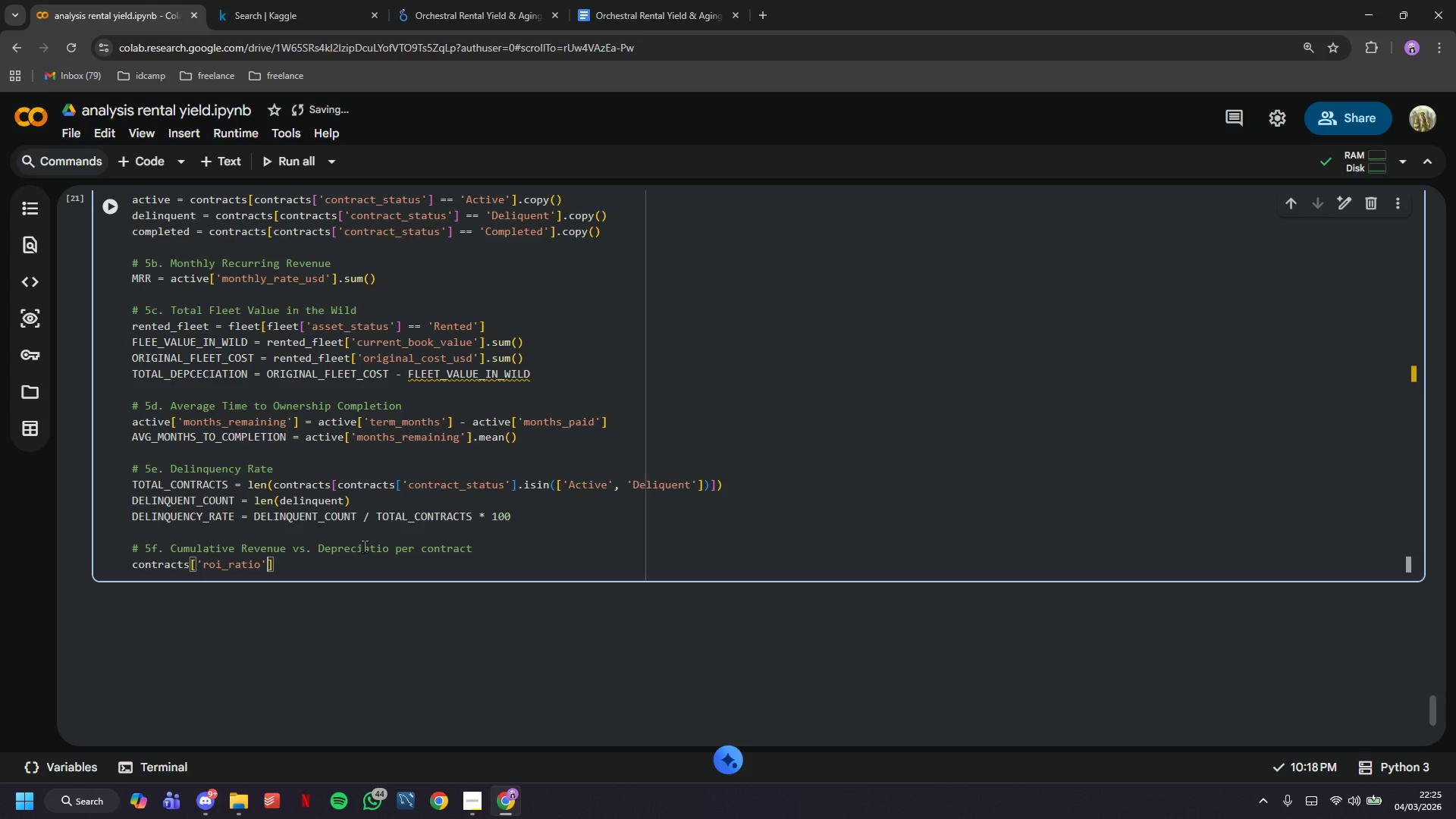 
key(ArrowRight)
 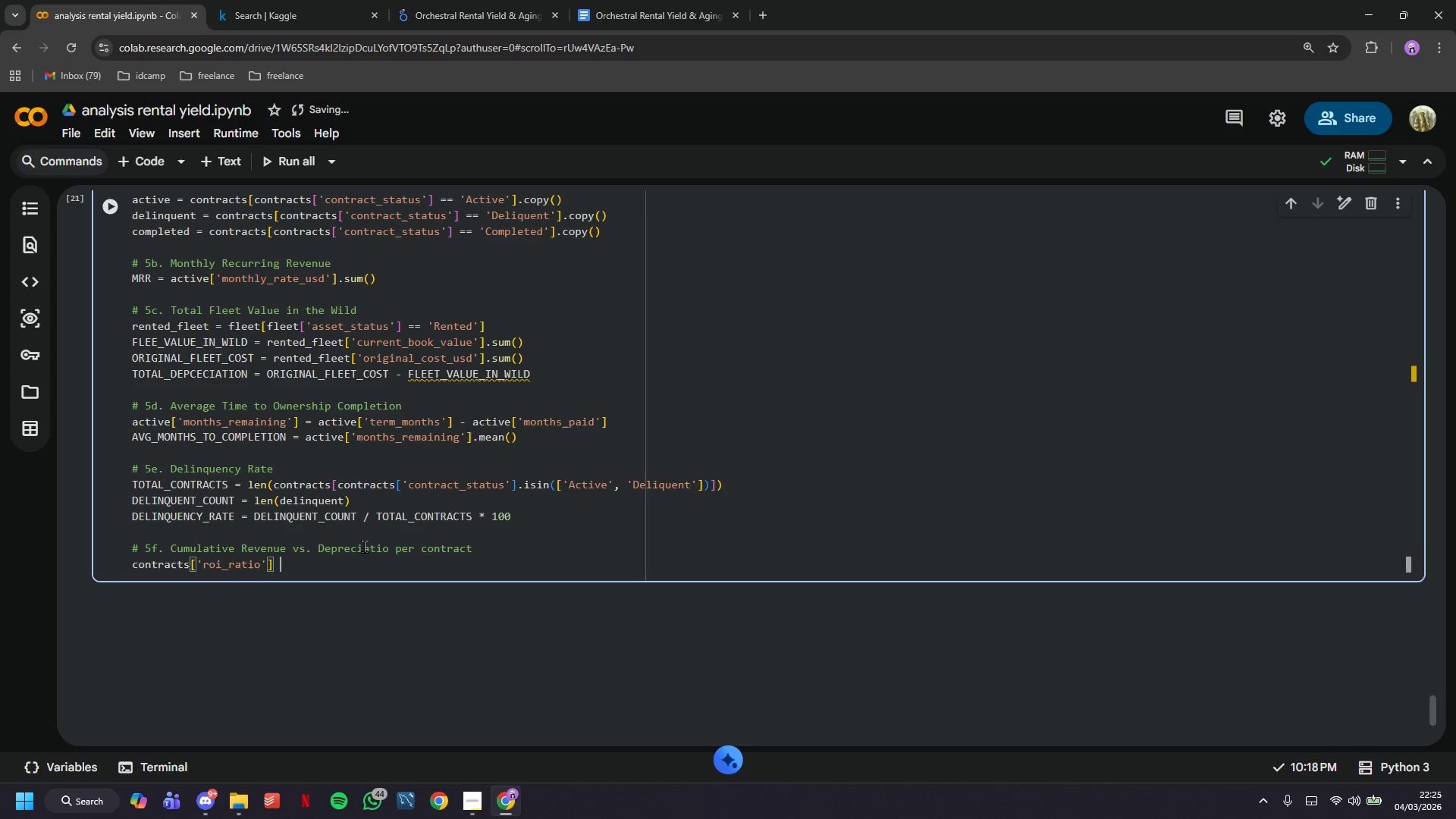 
type( = contracts['total-paid_s)
key(Backspace)
key(Backspace)
type(_usd)
 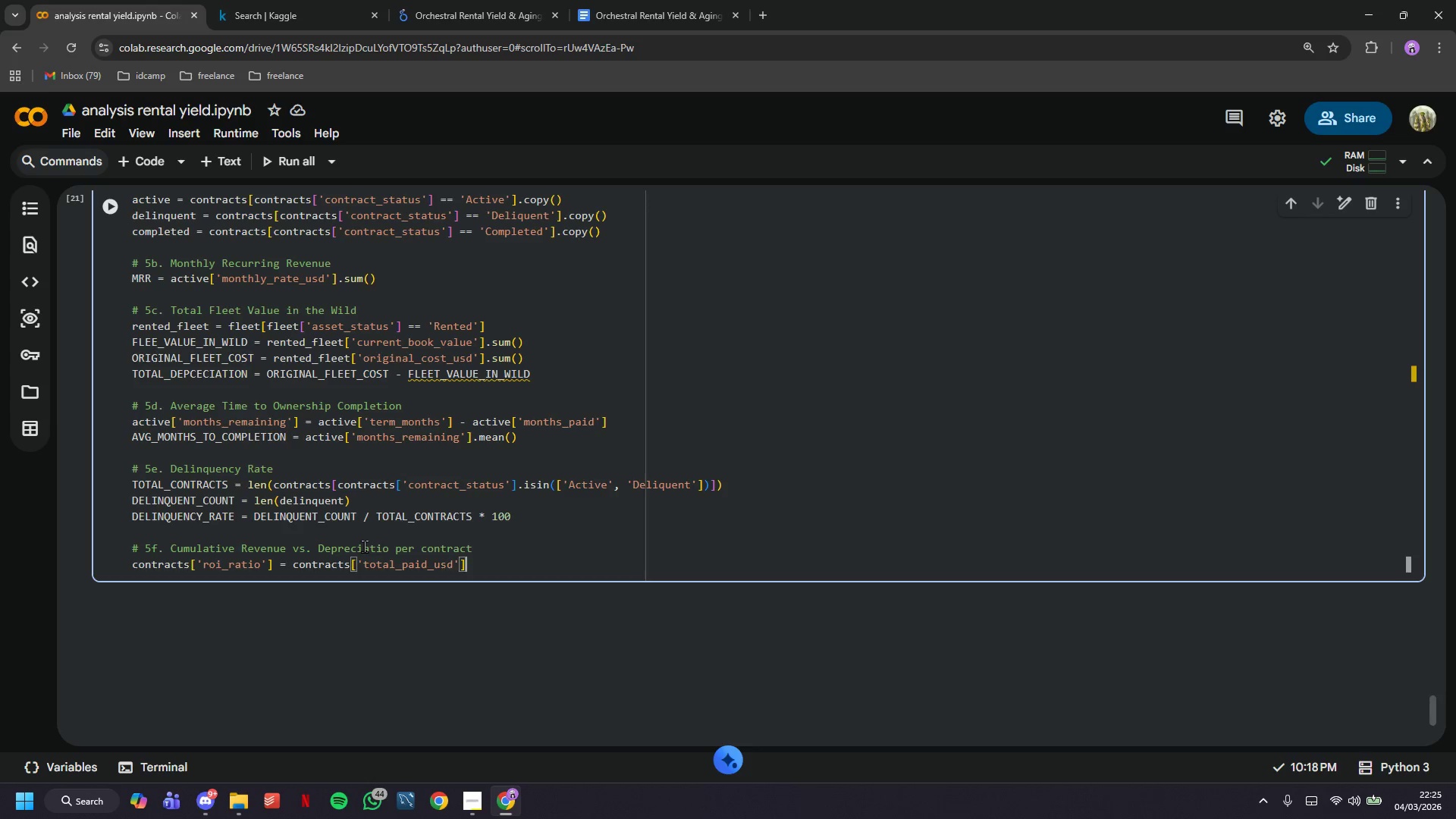 
 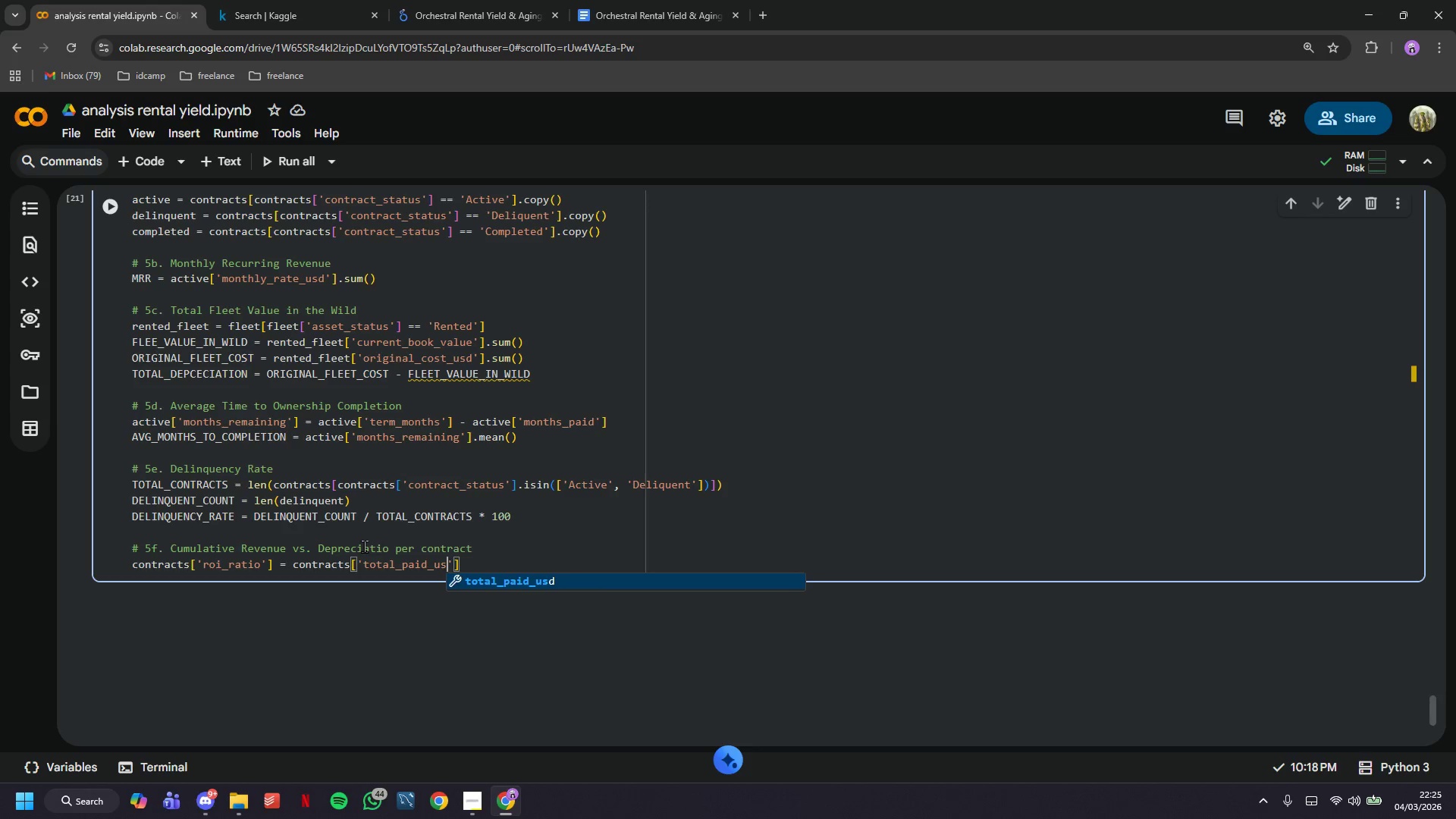 
key(ArrowRight)
 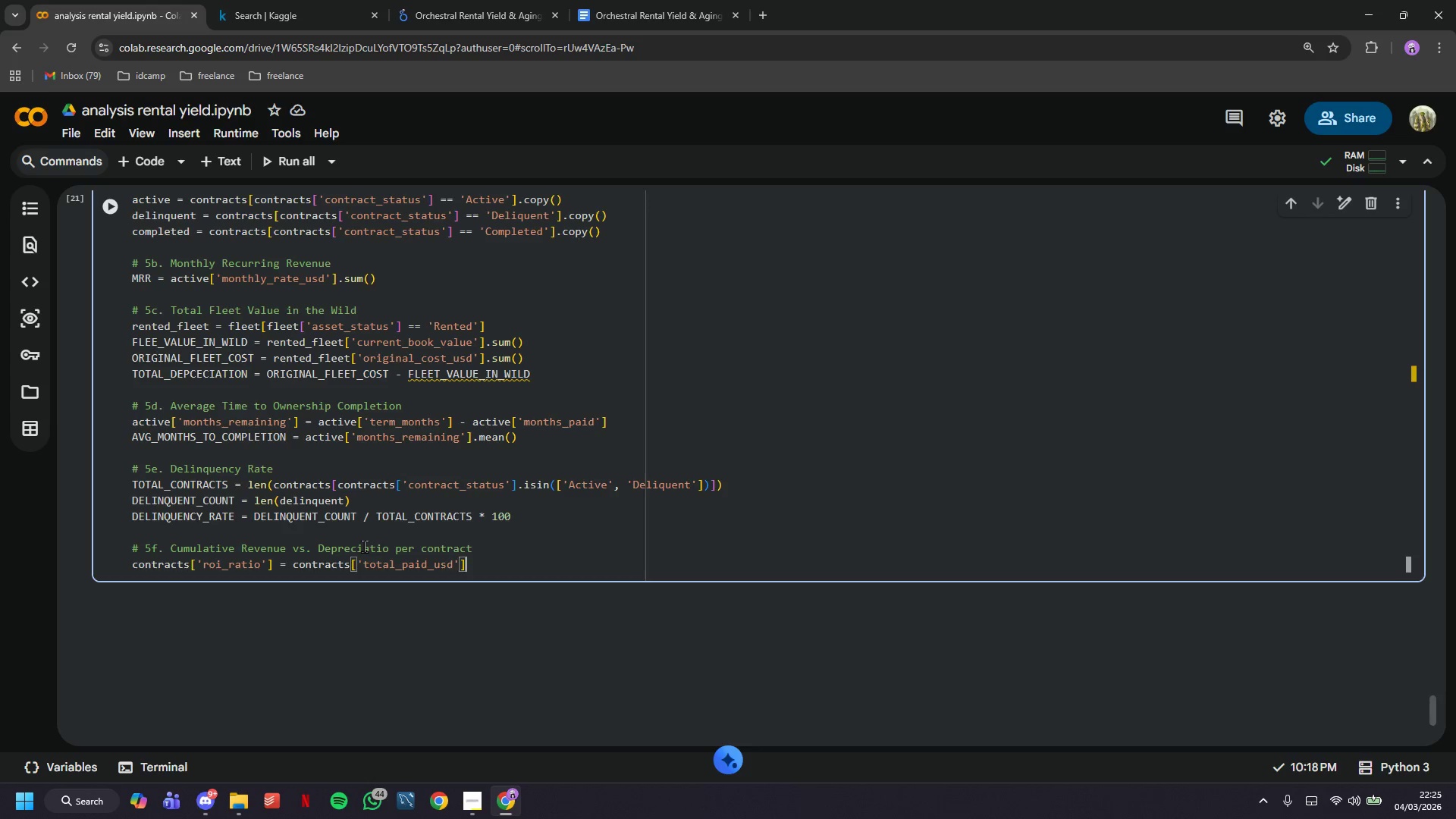 
key(ArrowRight)
 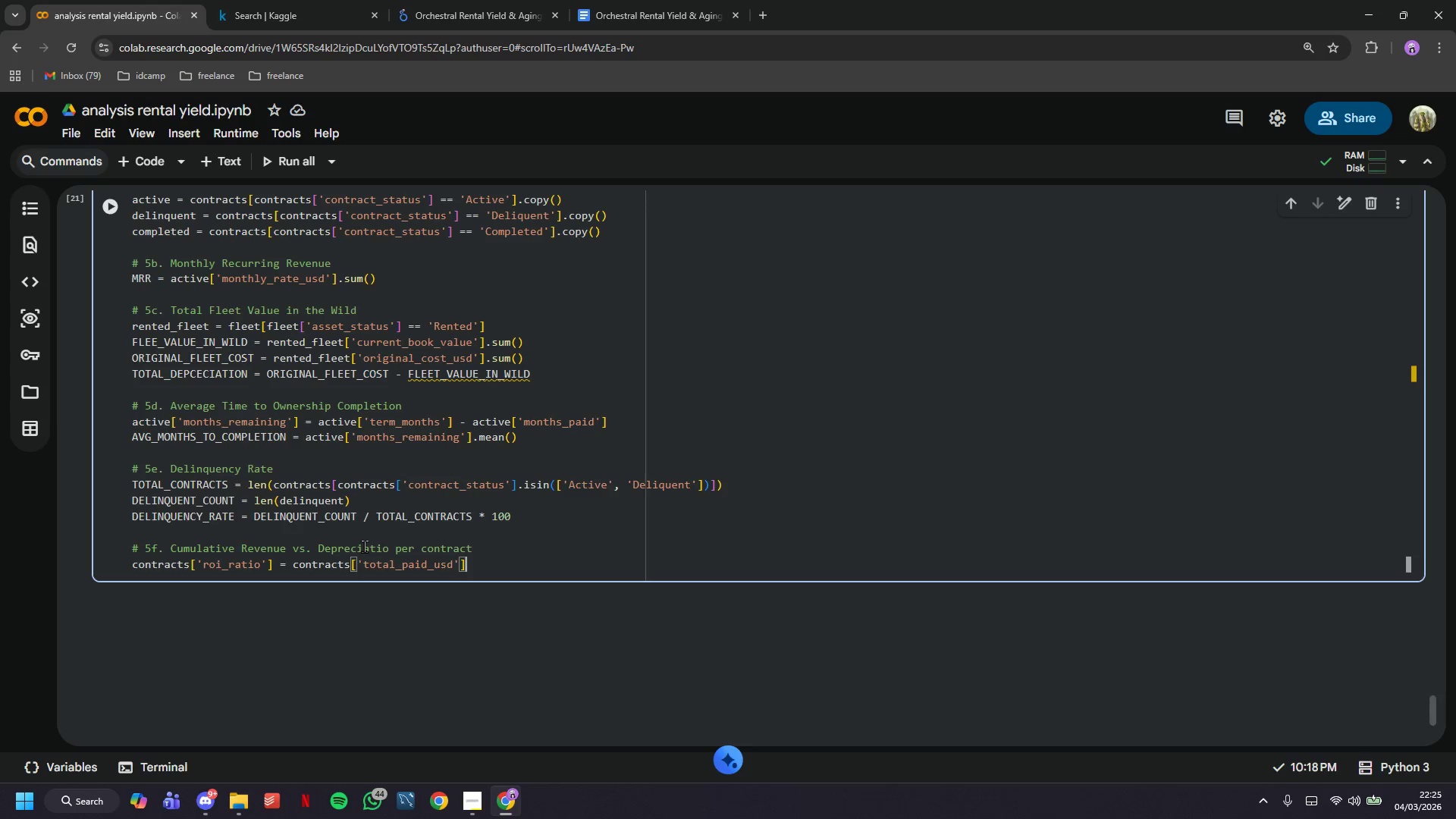 
key(Space)
 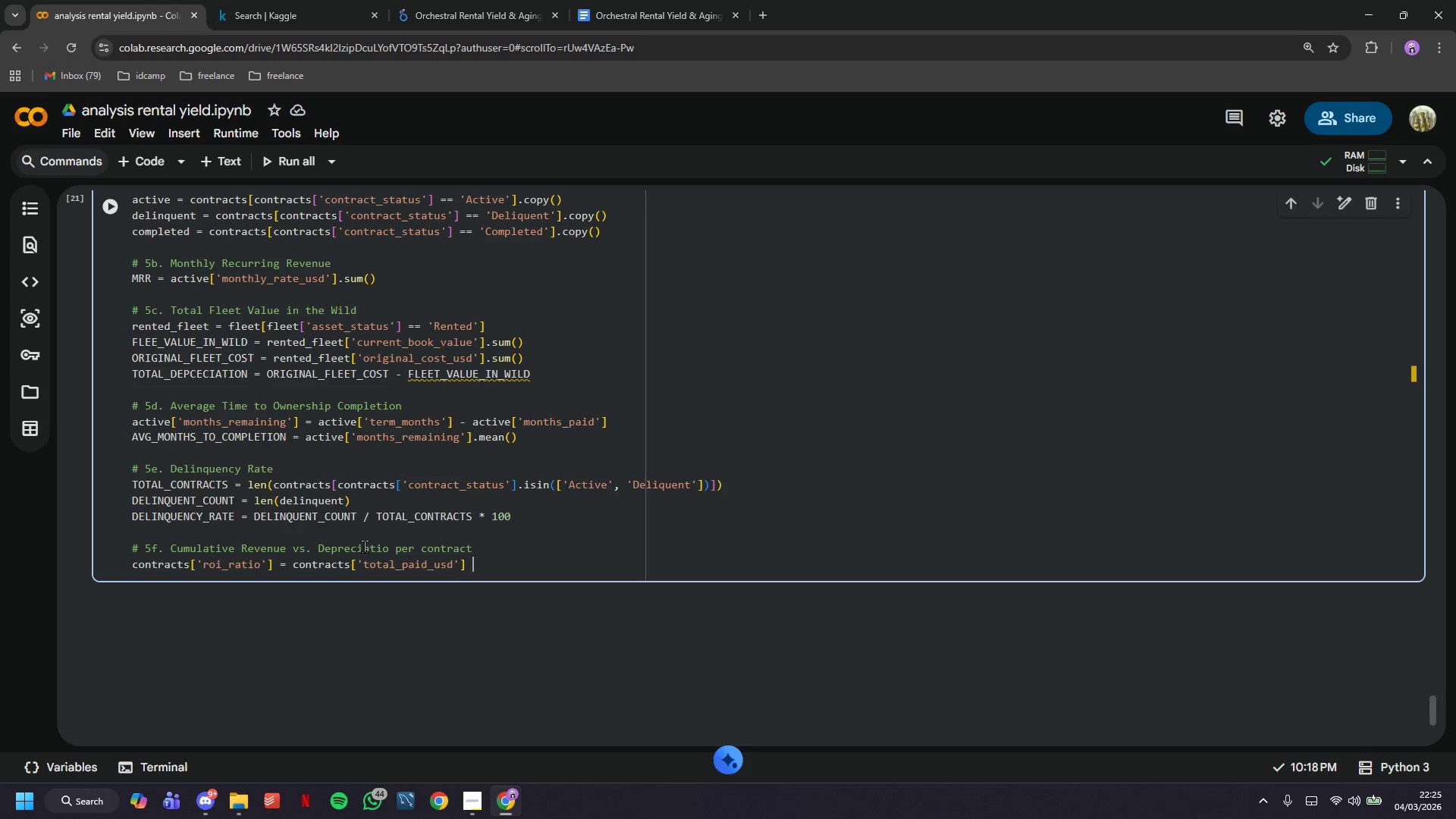 
key(Slash)
 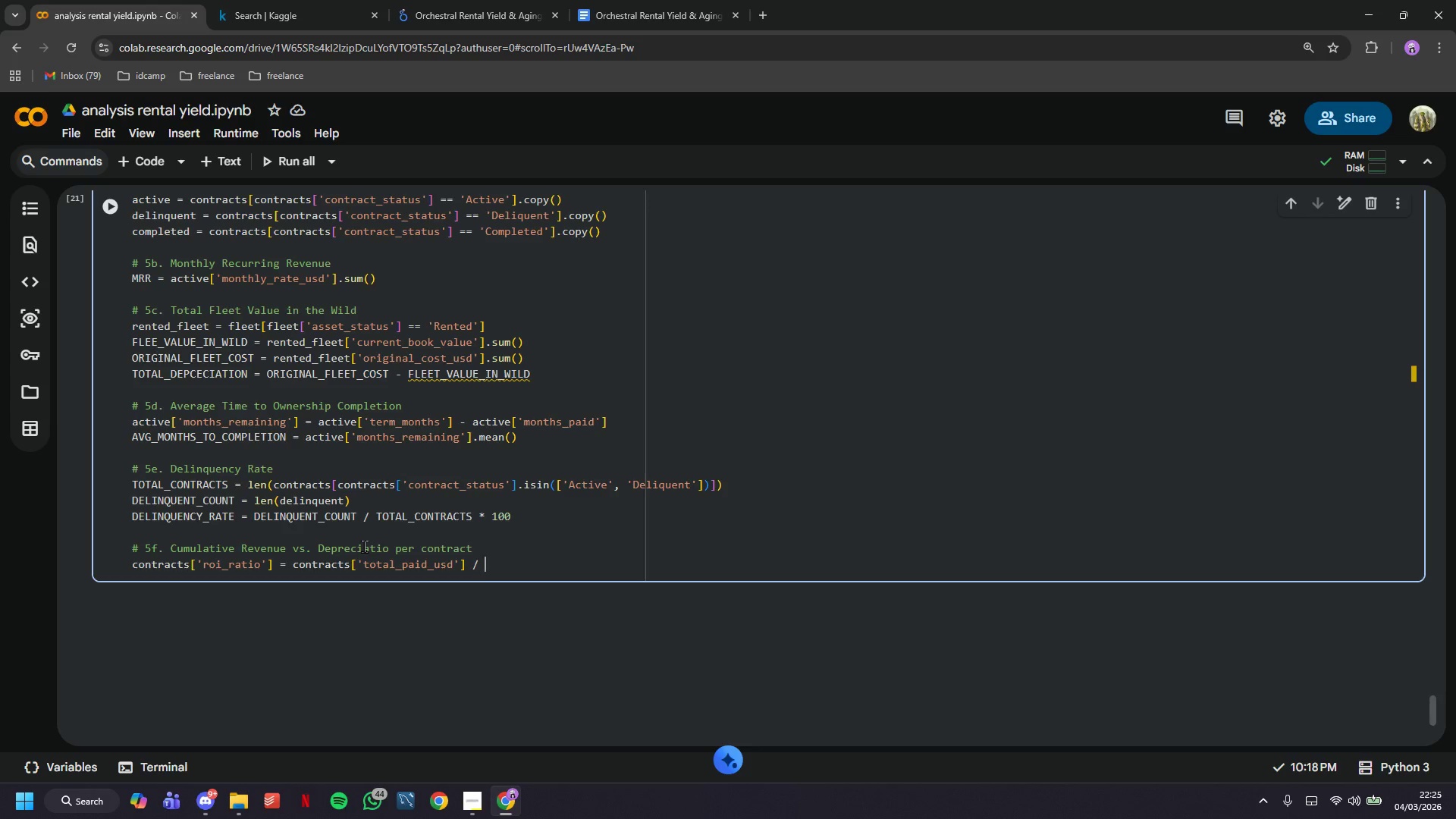 
key(Space)
 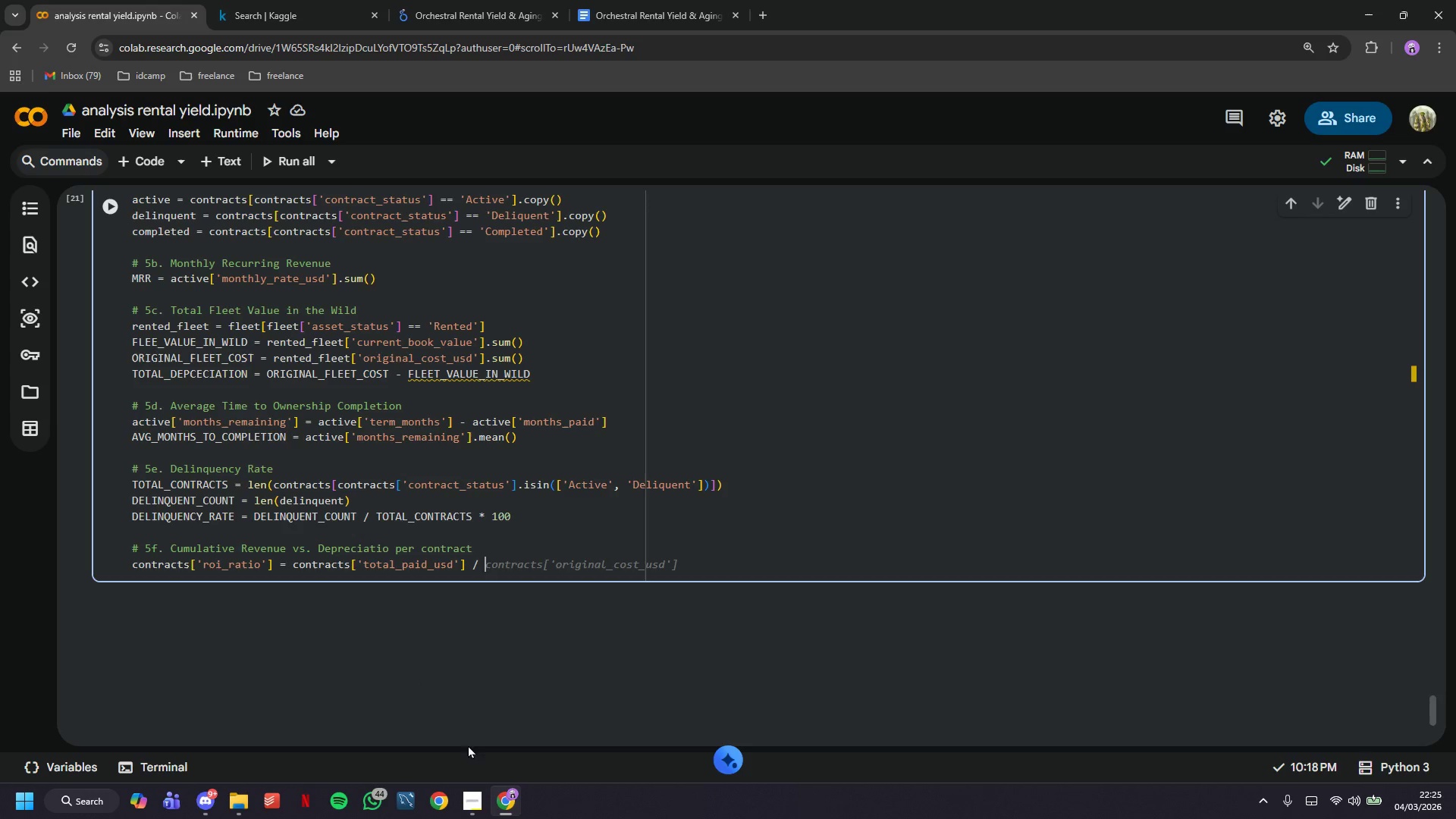 
left_click([475, 800])